 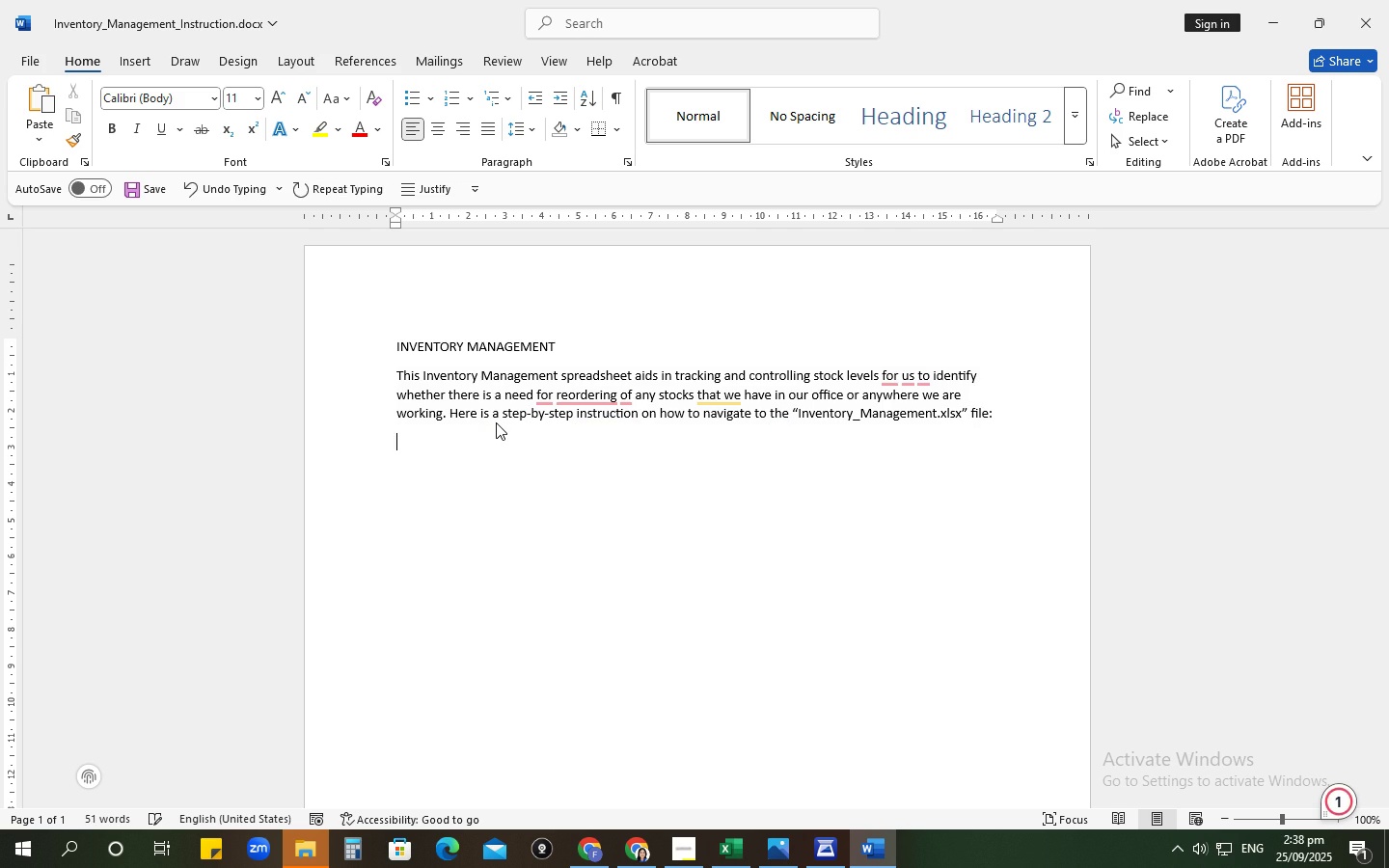 
mouse_move([582, 394])
 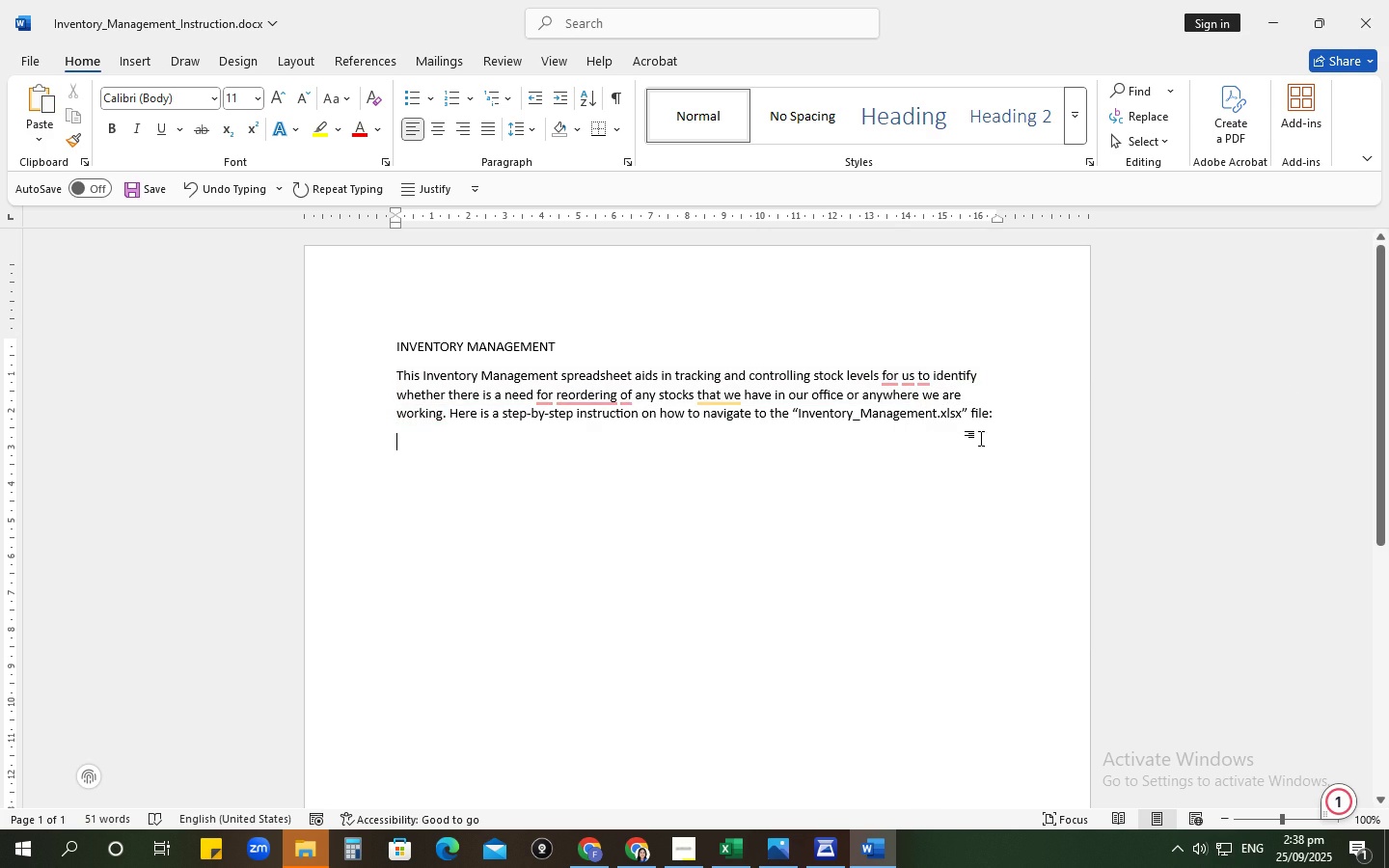 
wait(9.74)
 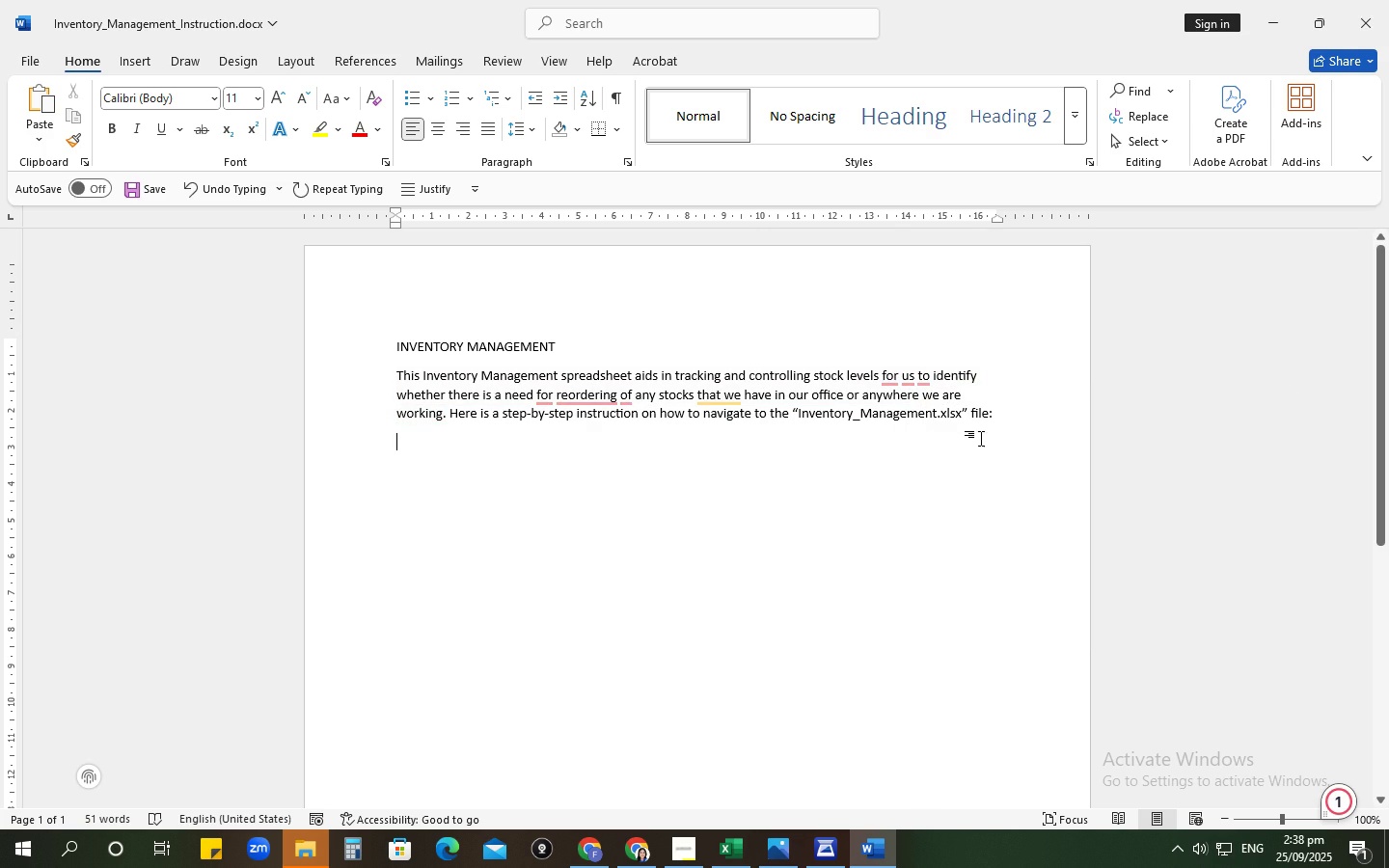 
left_click([495, 503])
 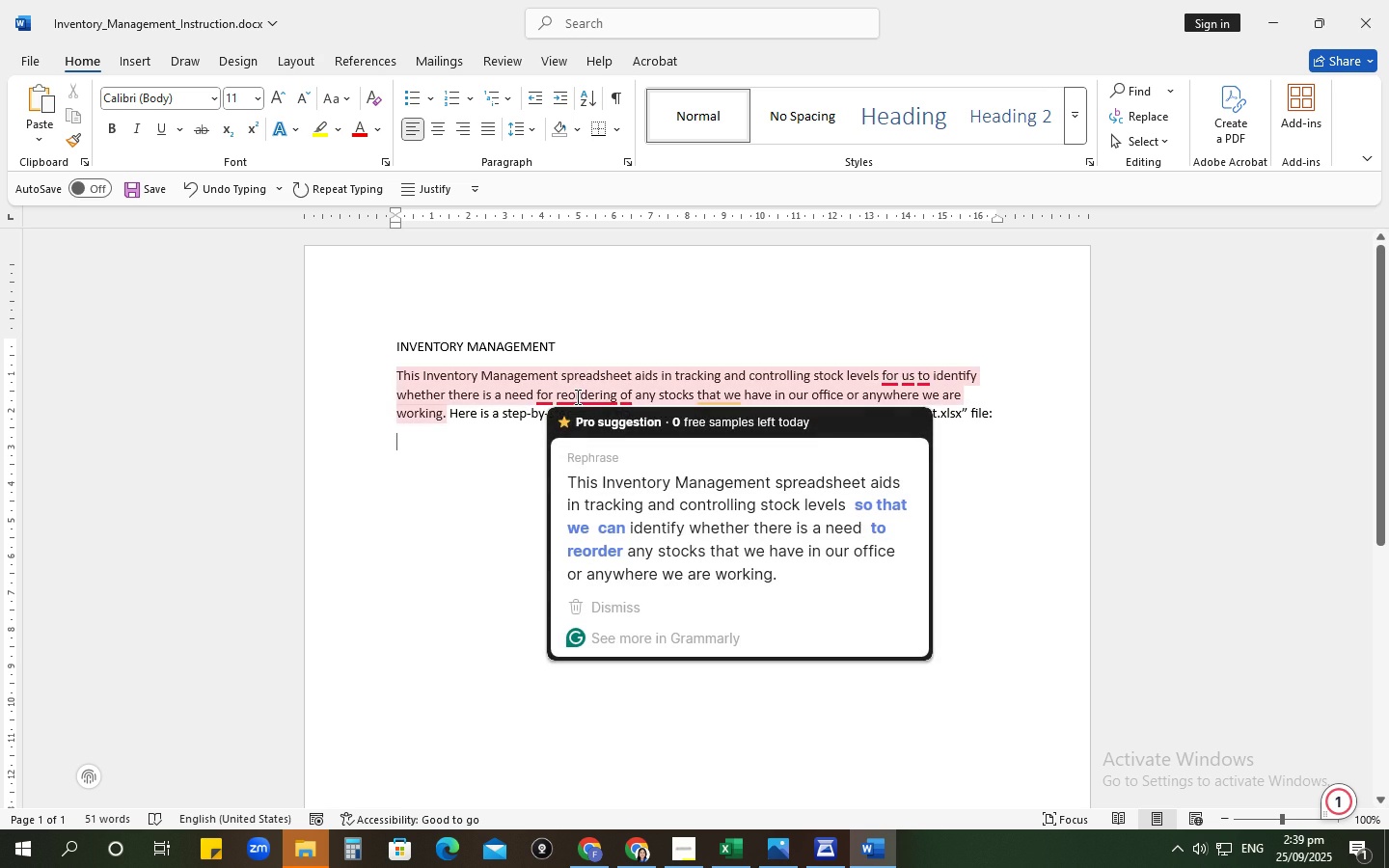 
left_click([489, 433])